 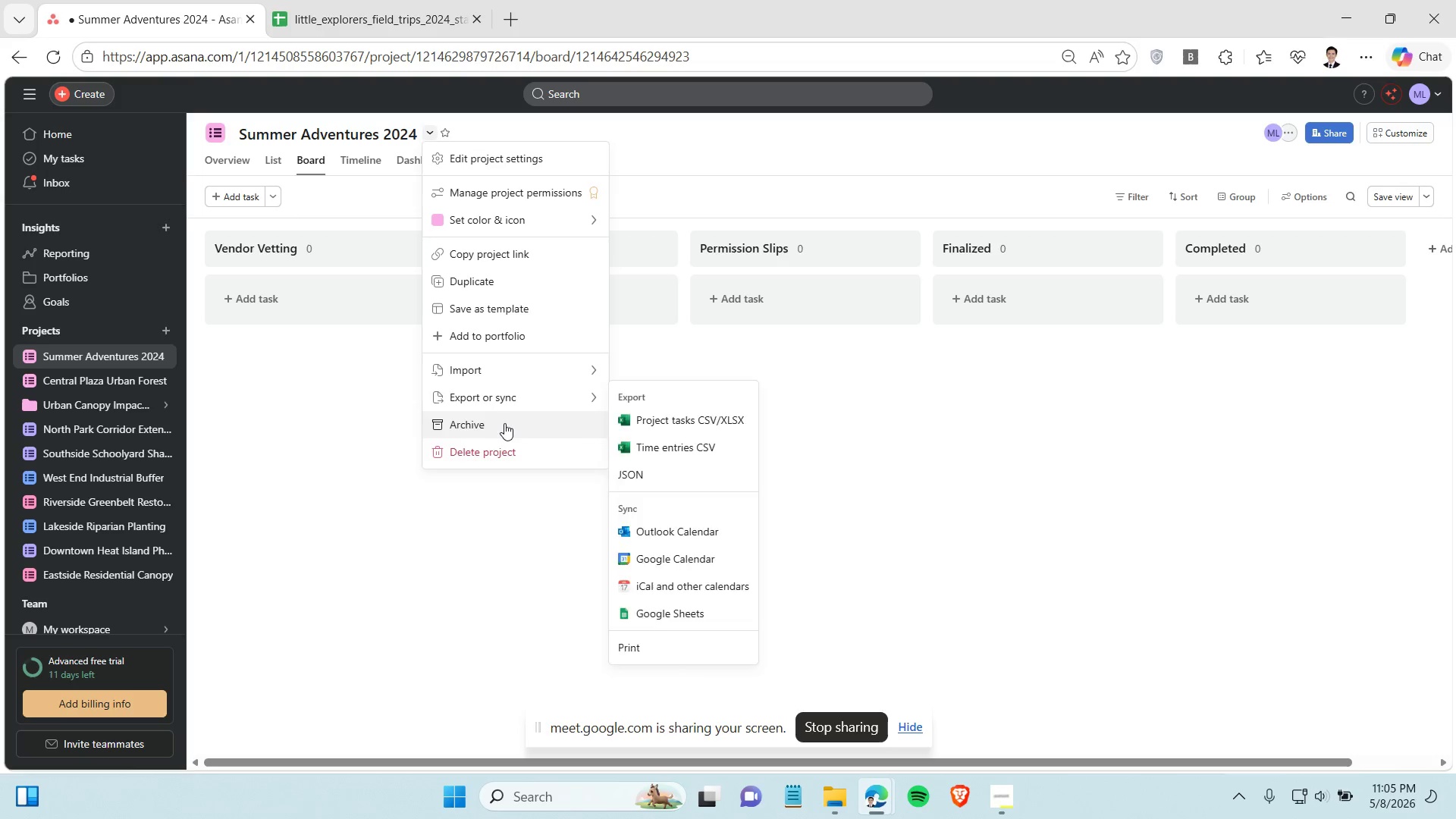 
left_click([657, 331])
 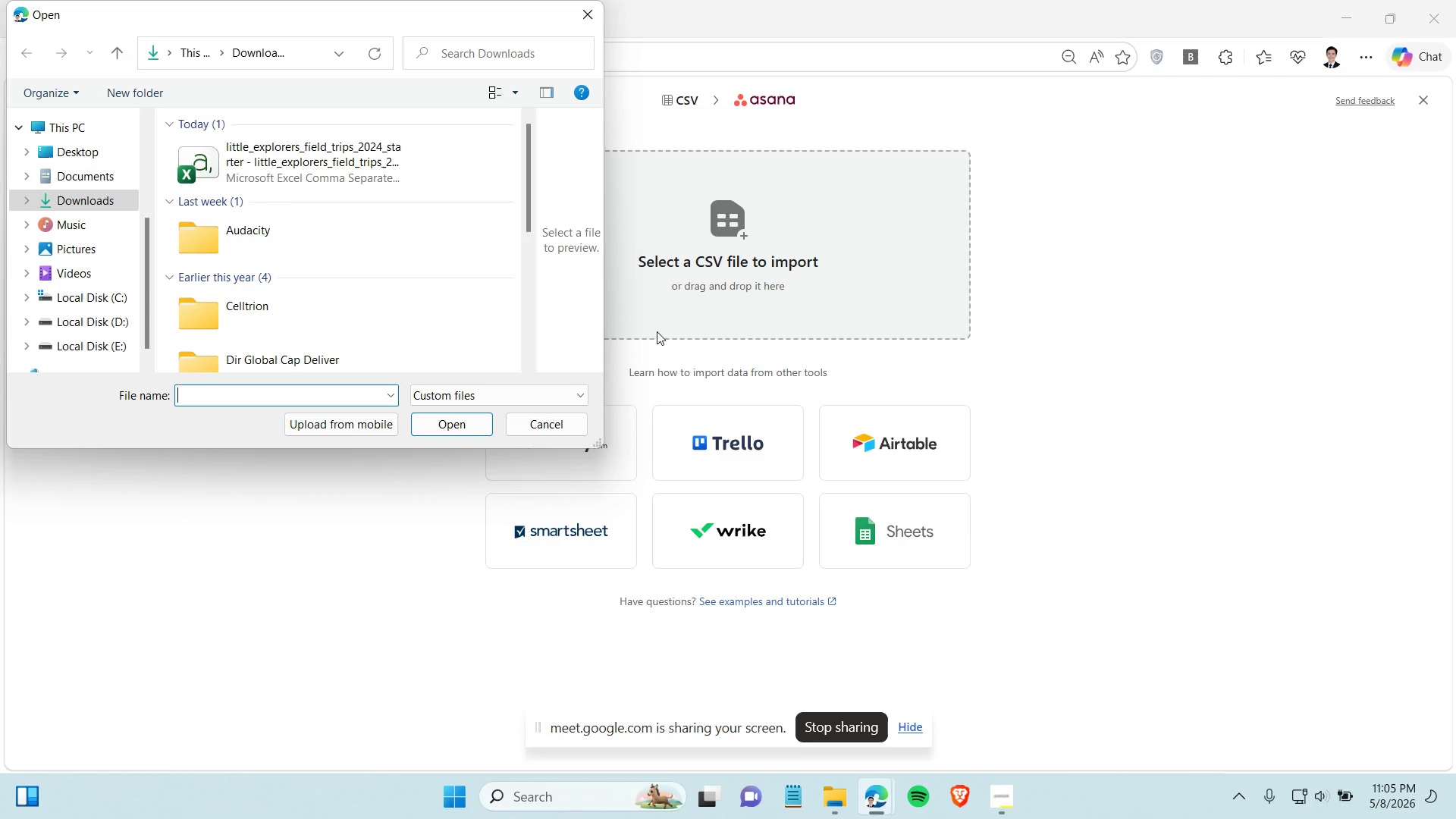 
left_click([318, 178])
 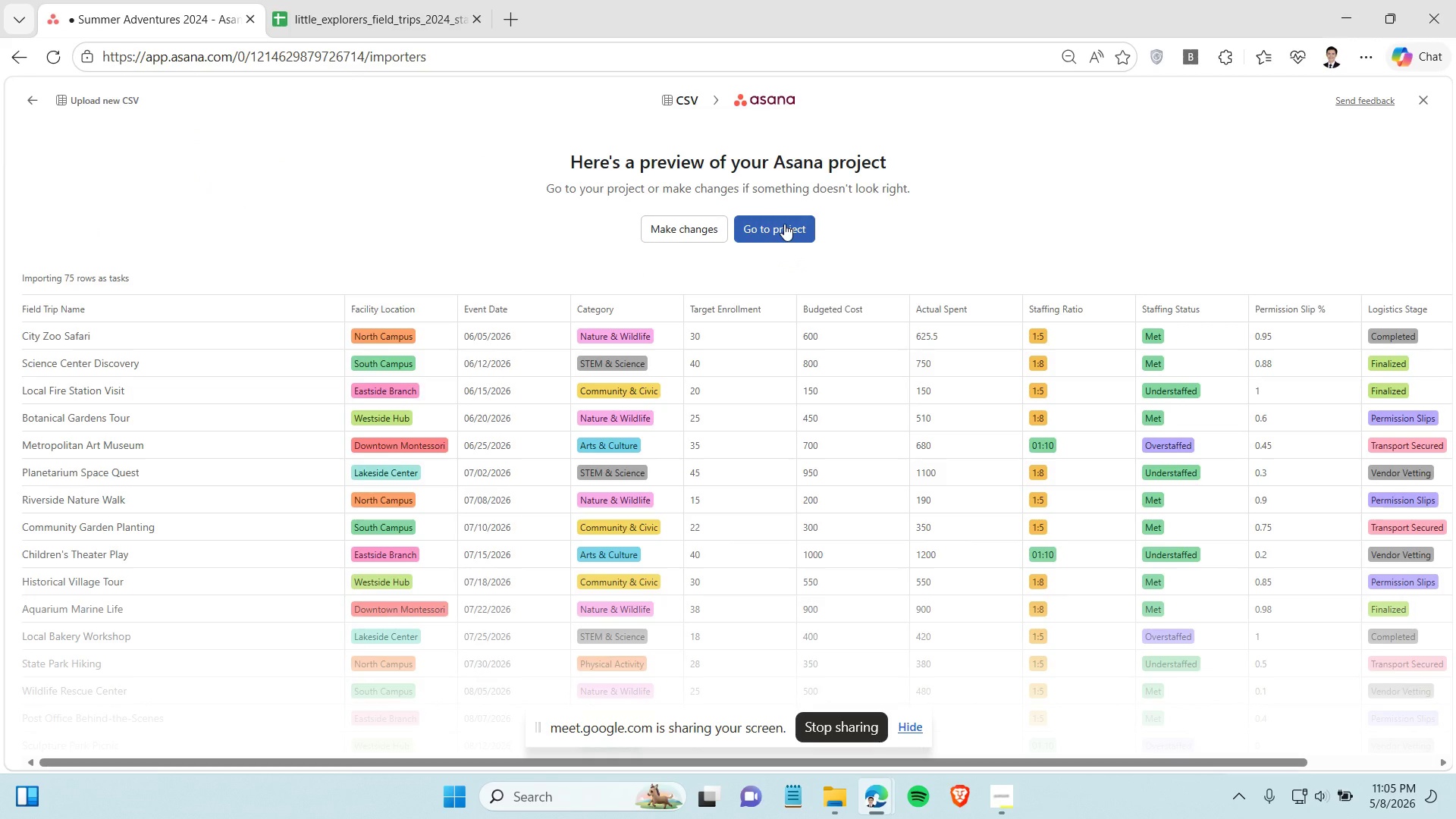 
wait(5.91)
 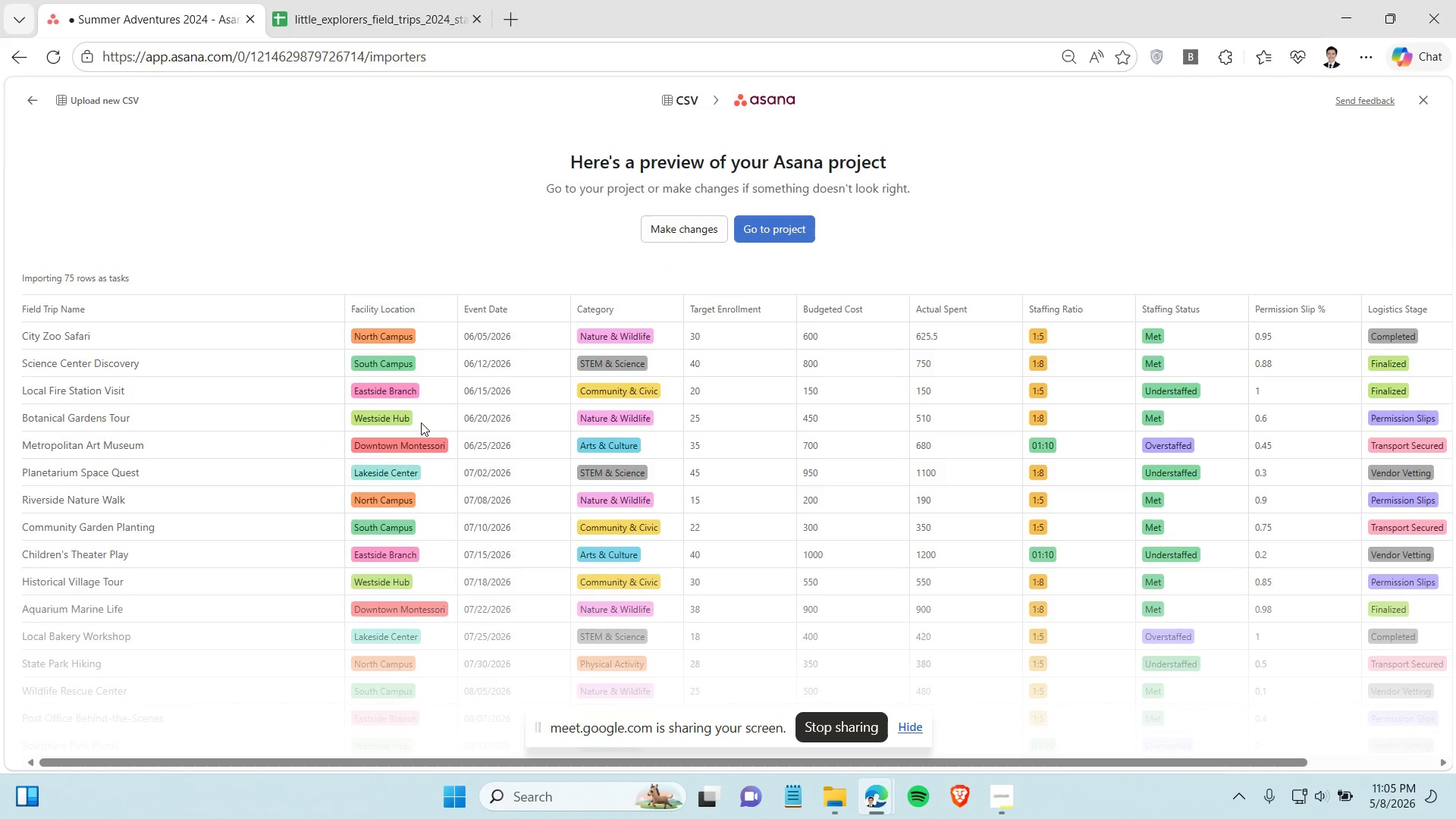 
left_click([367, 0])
 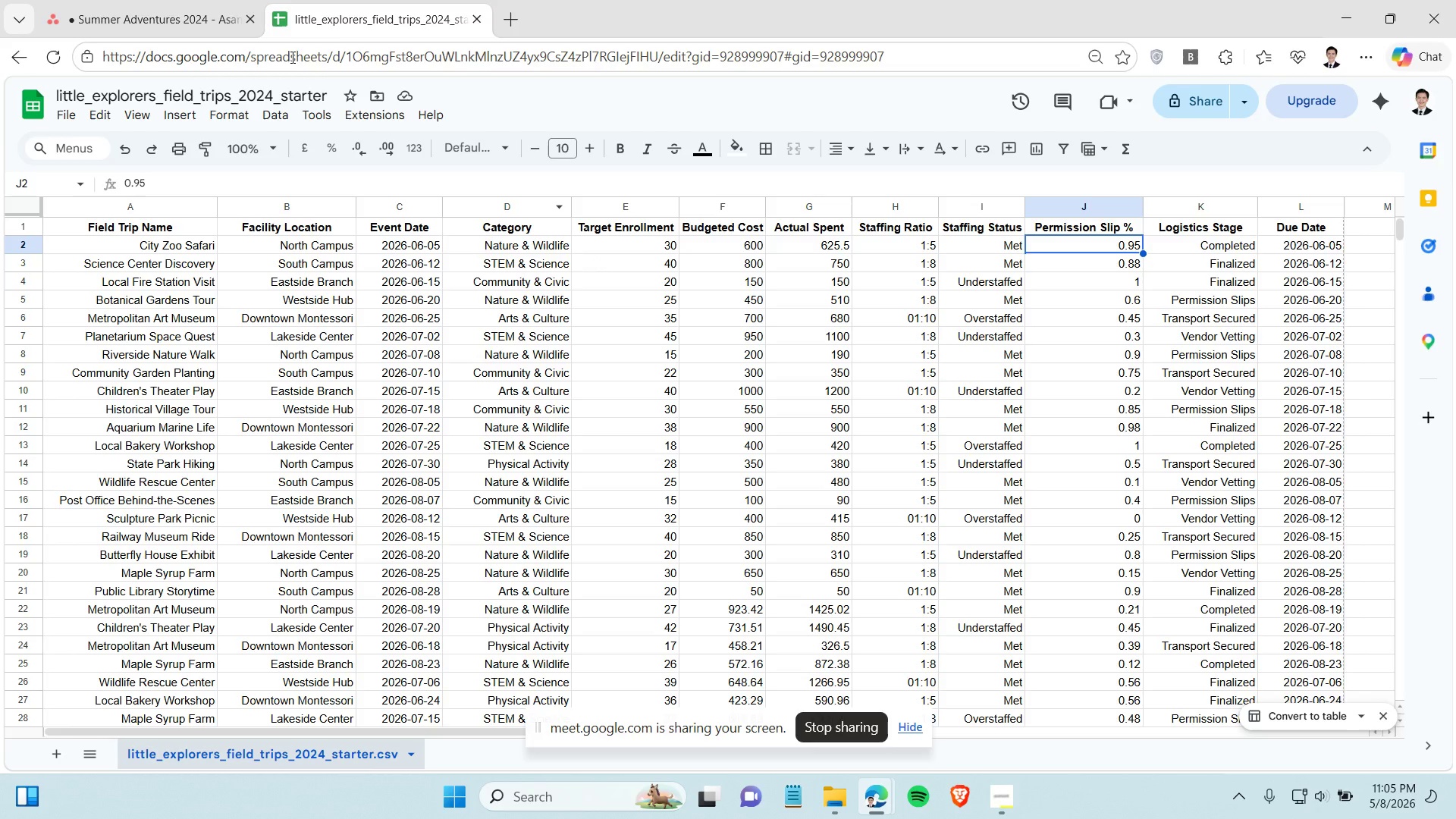 
left_click([142, 21])
 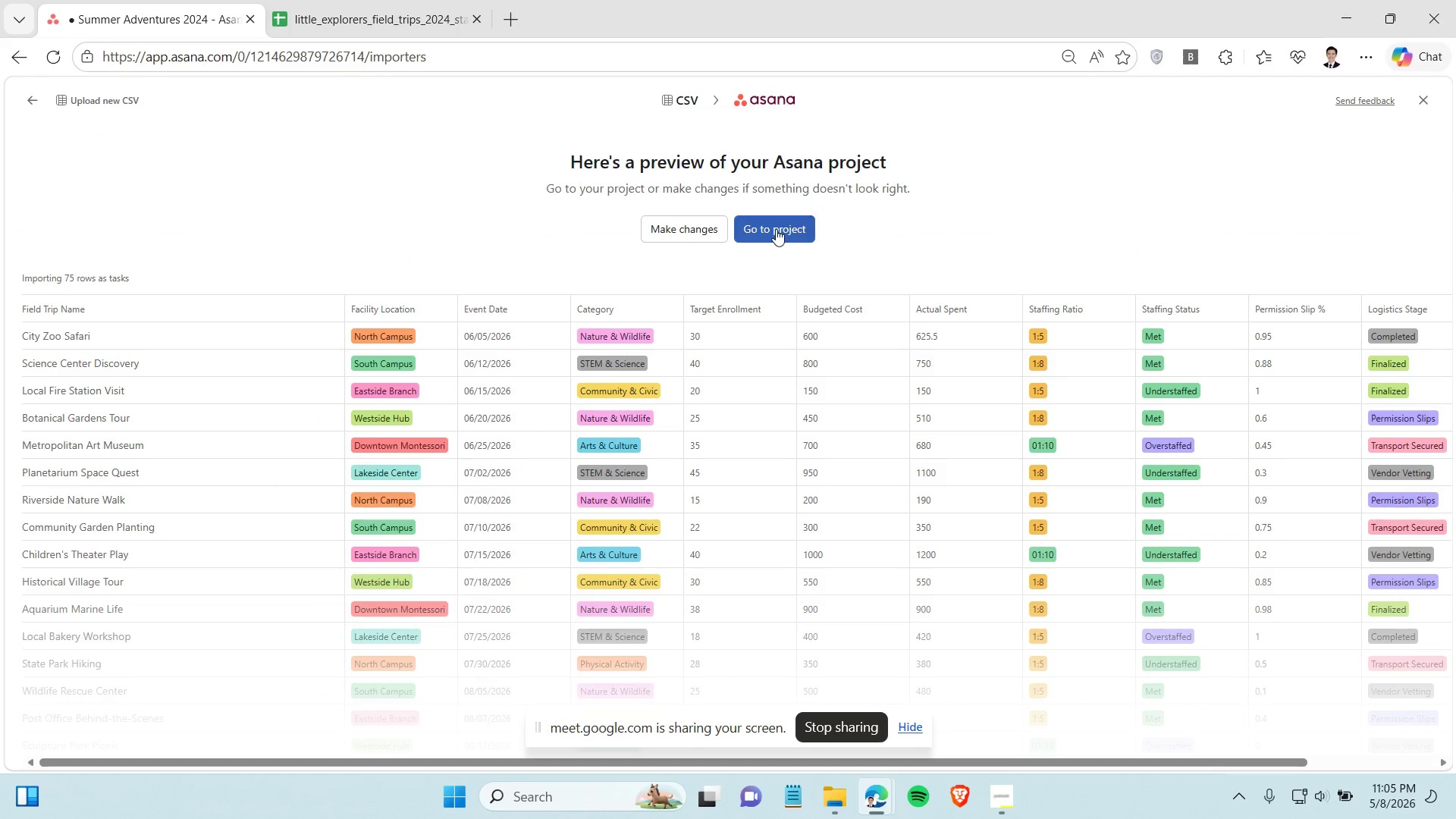 
left_click([776, 229])
 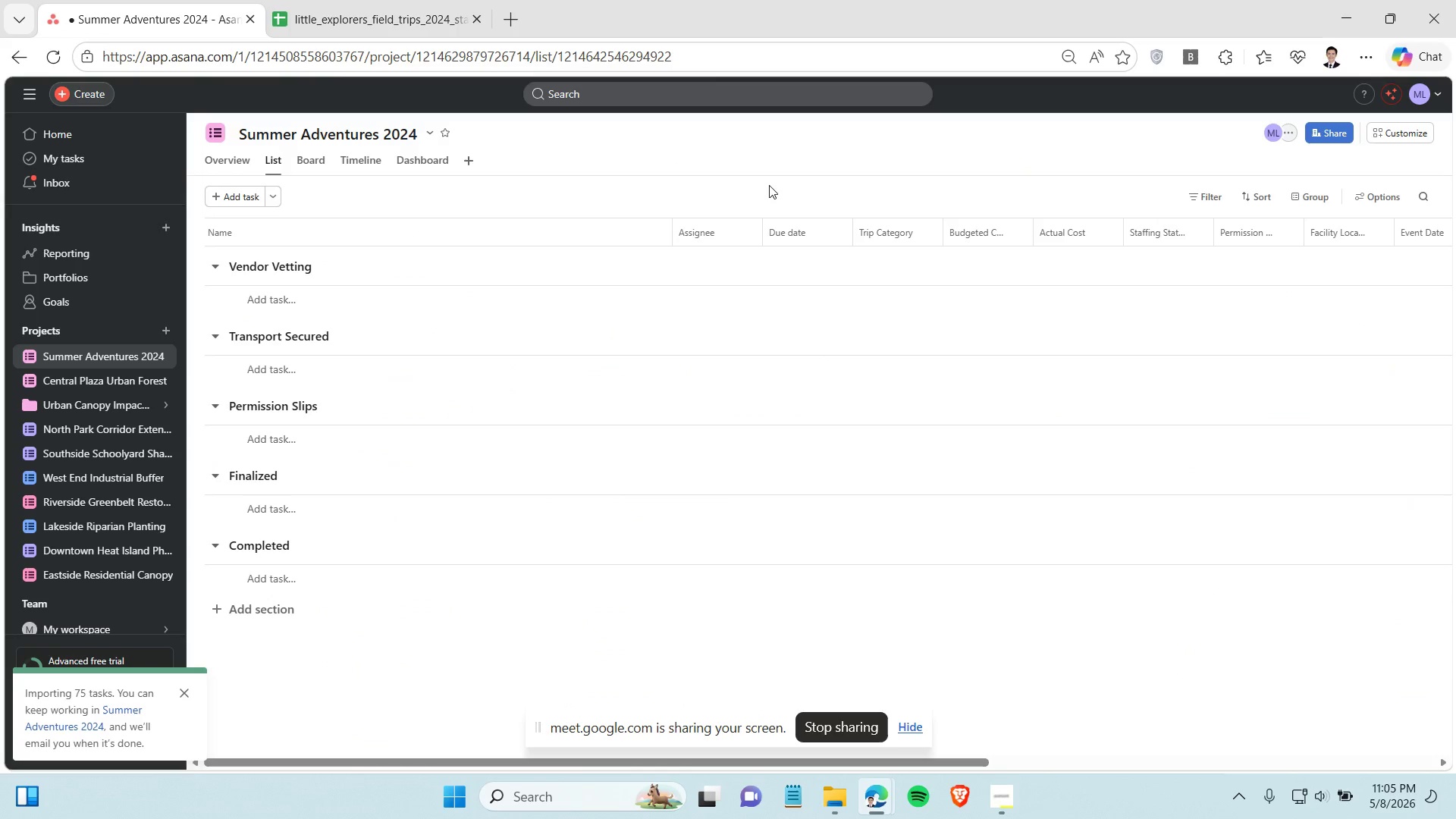 
left_click([309, 154])
 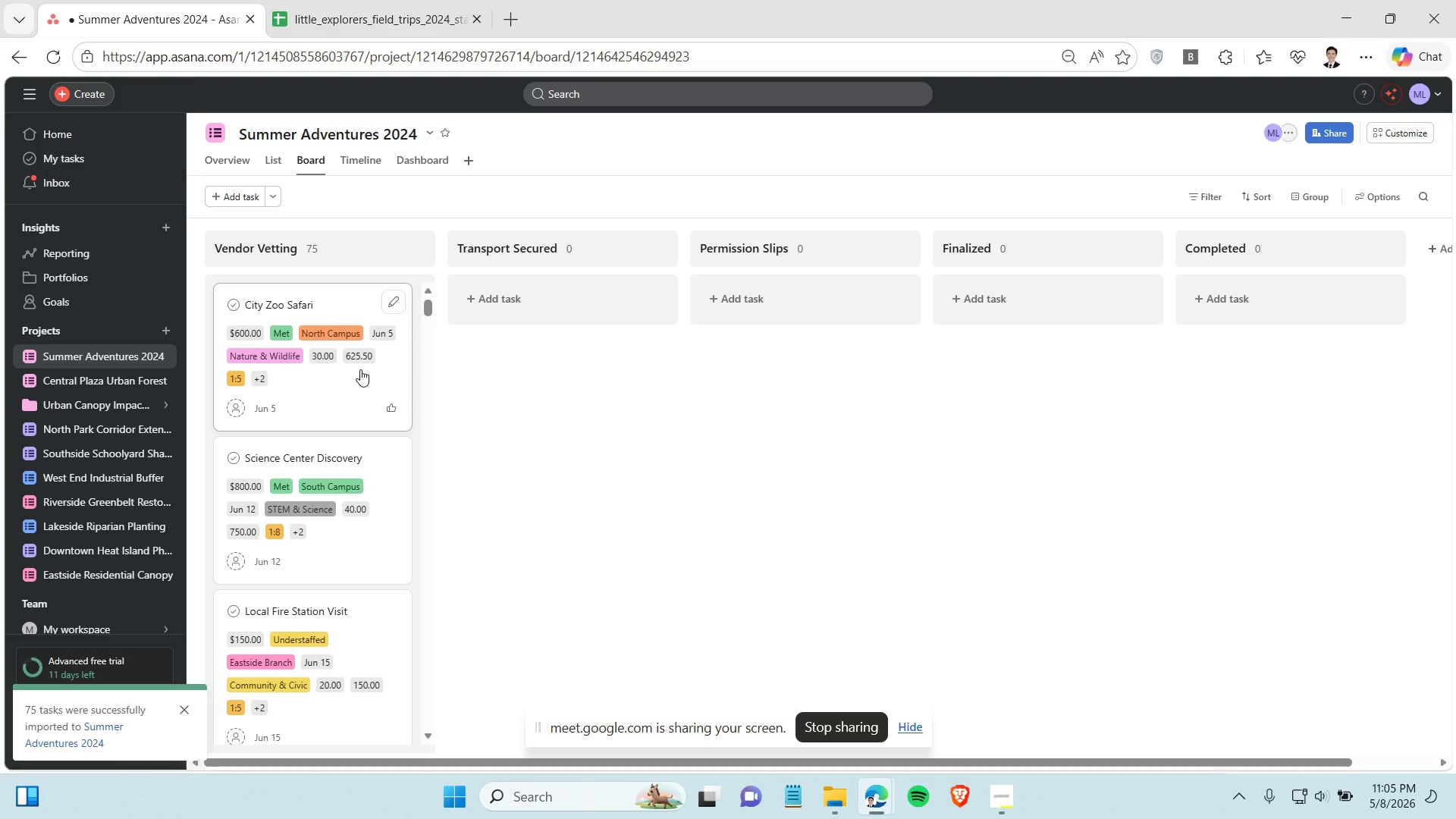 
wait(32.02)
 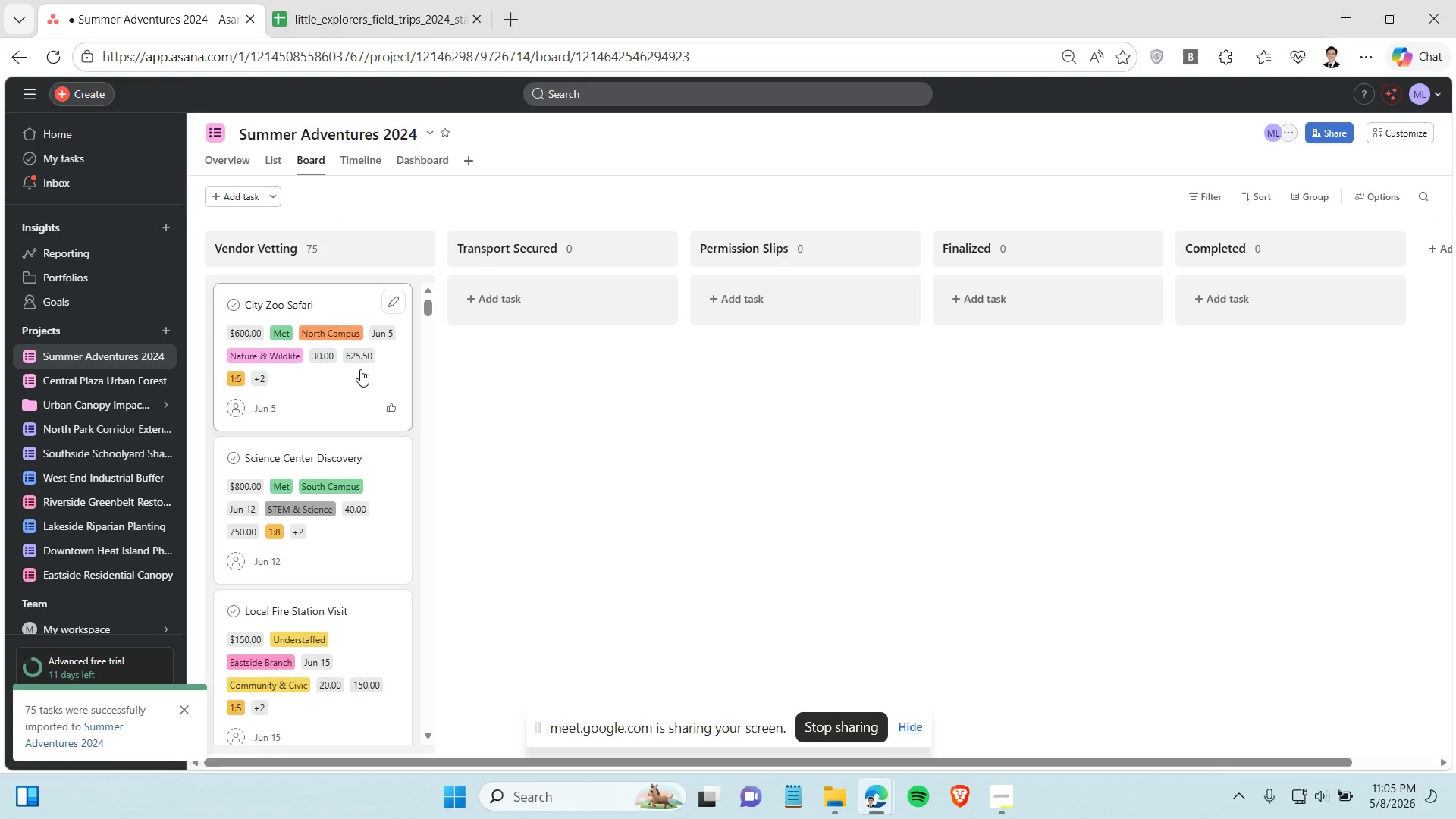 
left_click([1406, 135])
 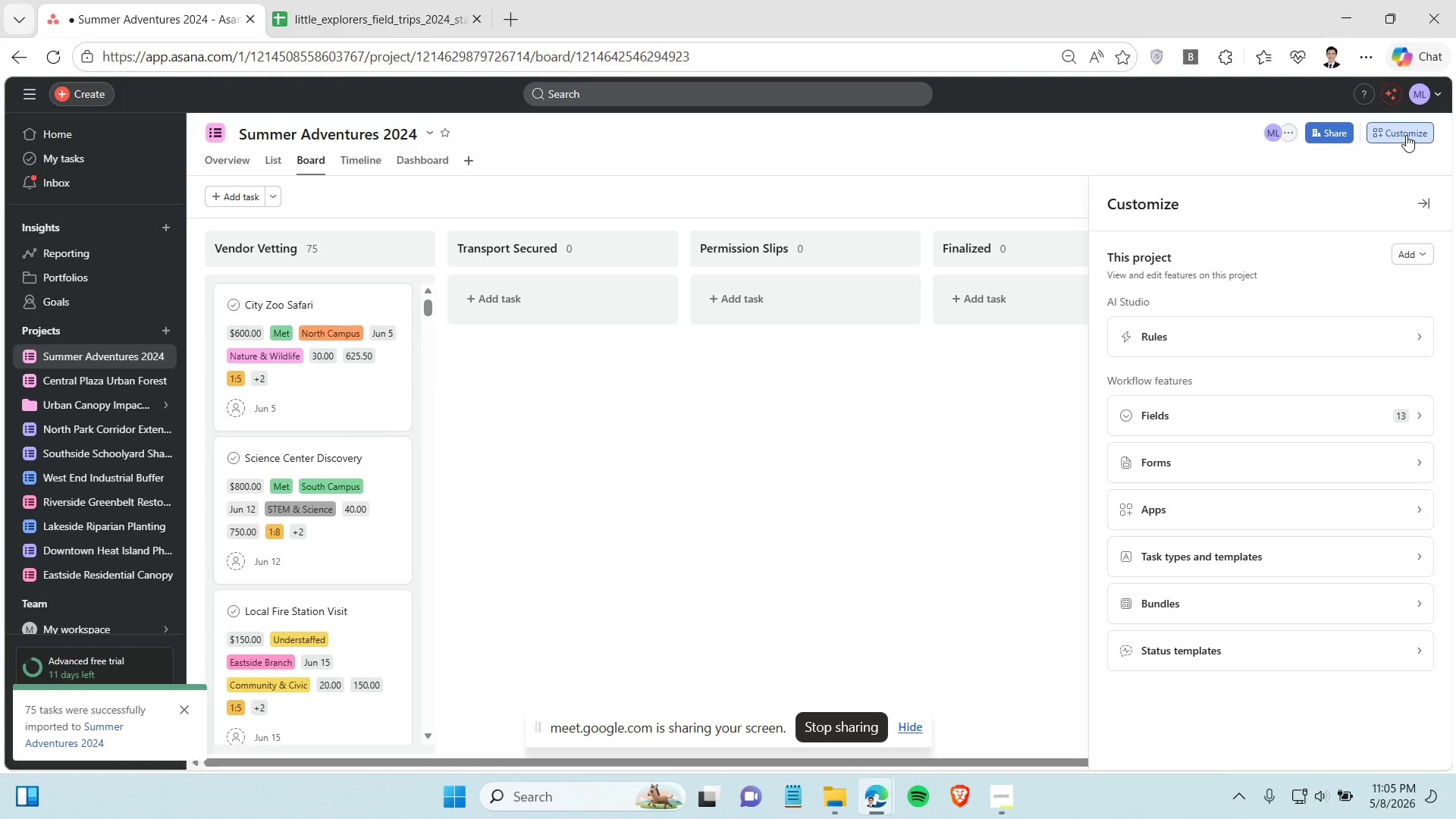 
wait(8.92)
 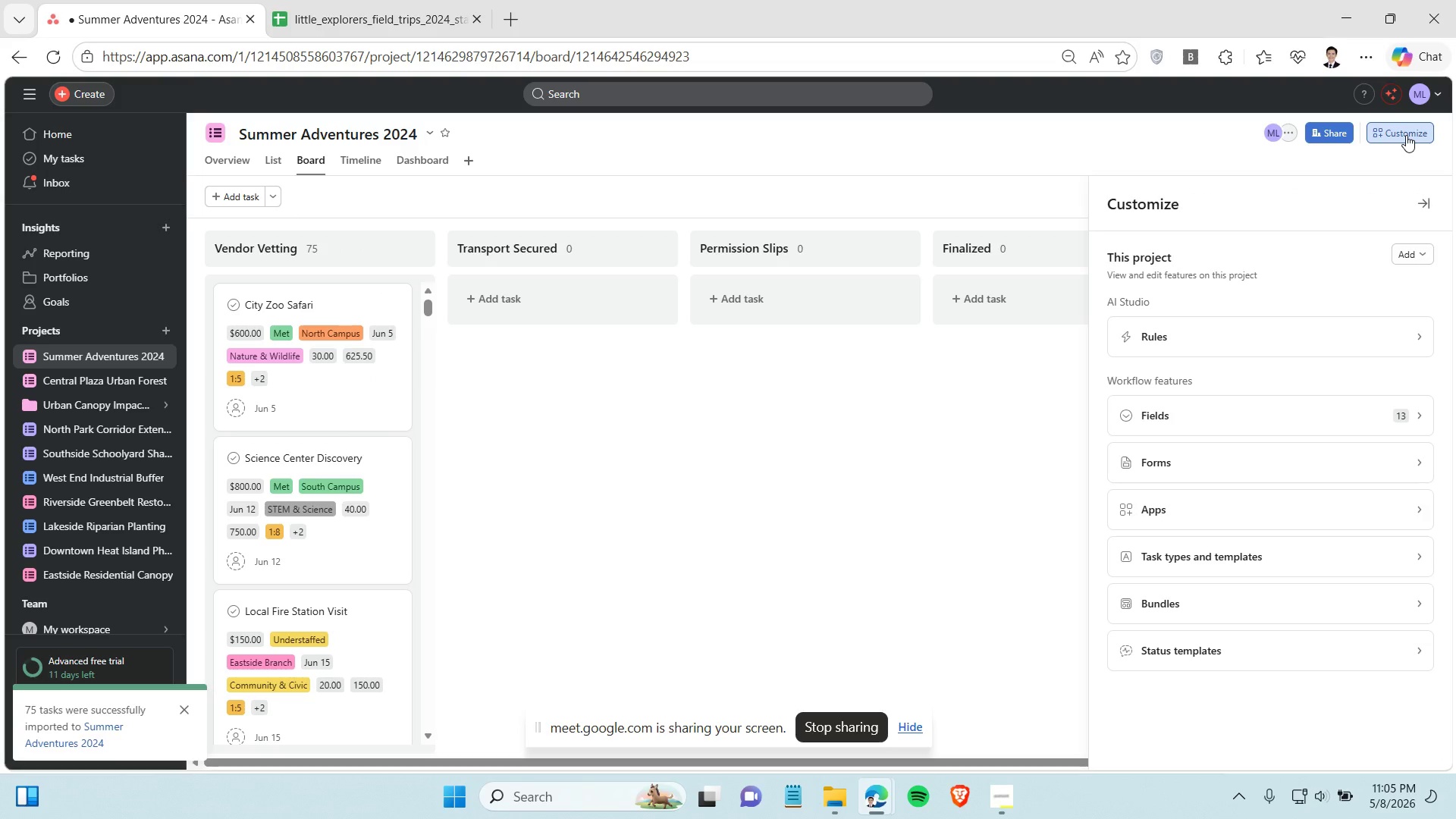 
left_click([1258, 413])
 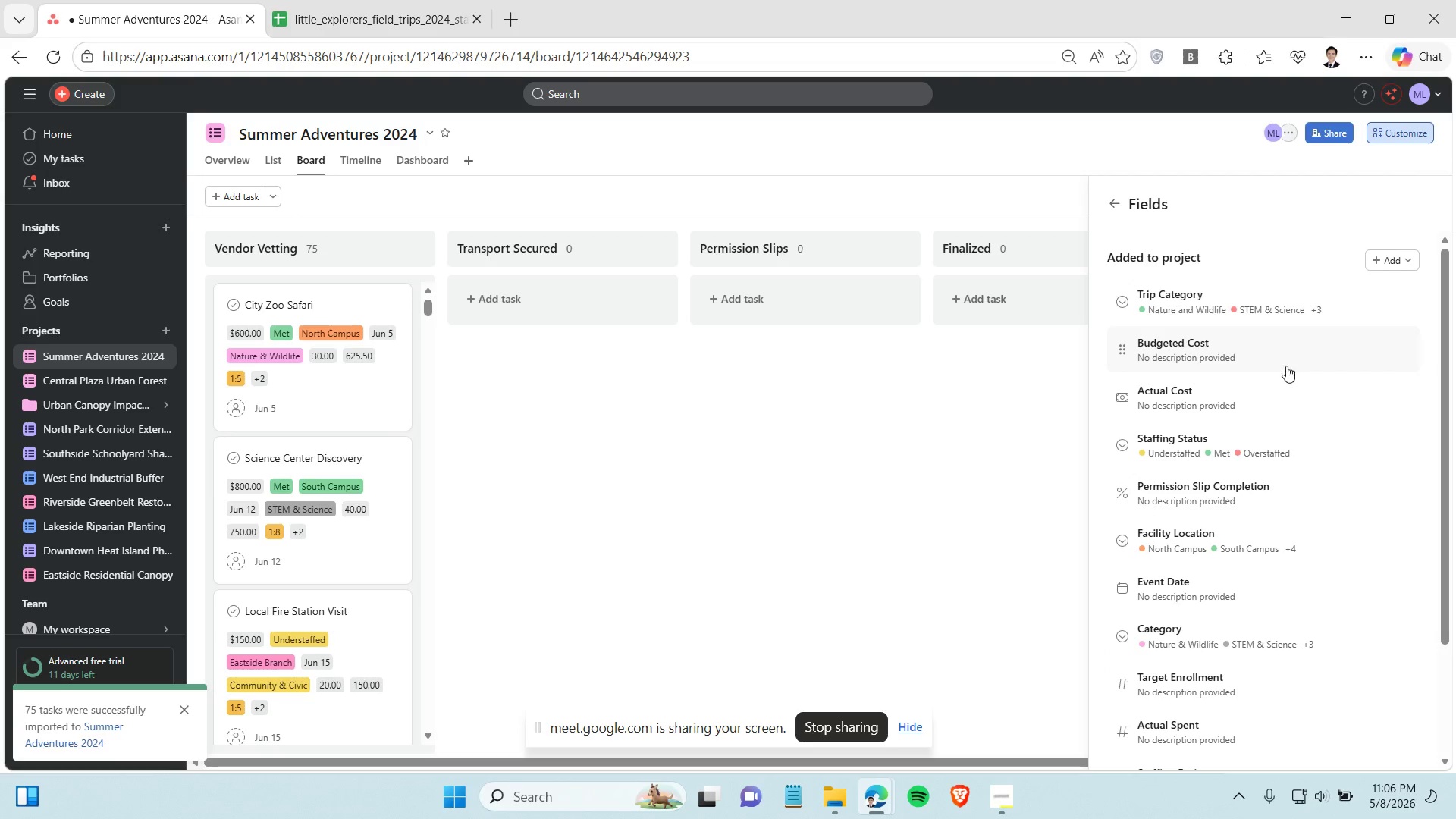 
scroll: coordinate [1244, 647], scroll_direction: down, amount: 2.0
 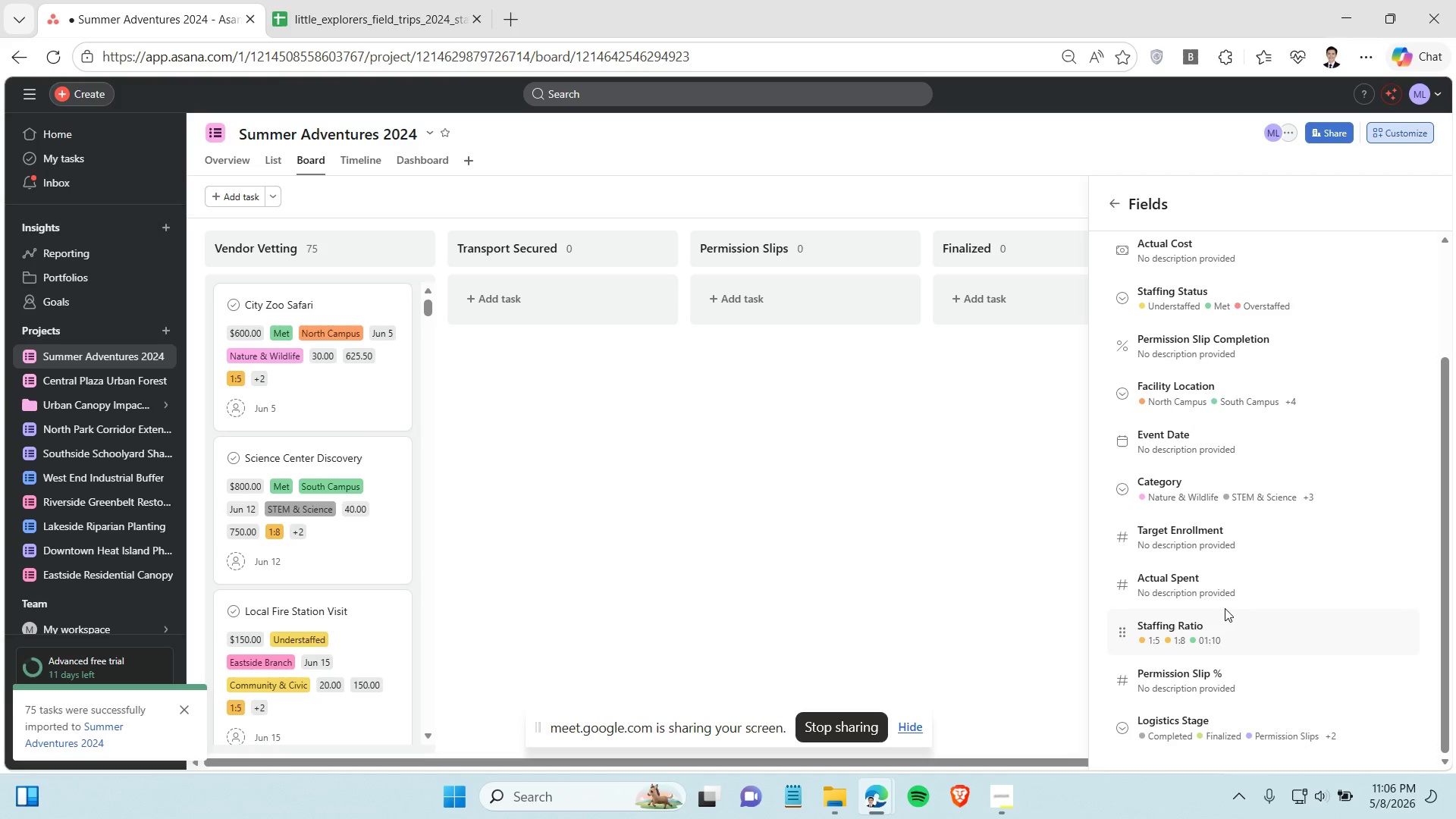 
mouse_move([1219, 584])
 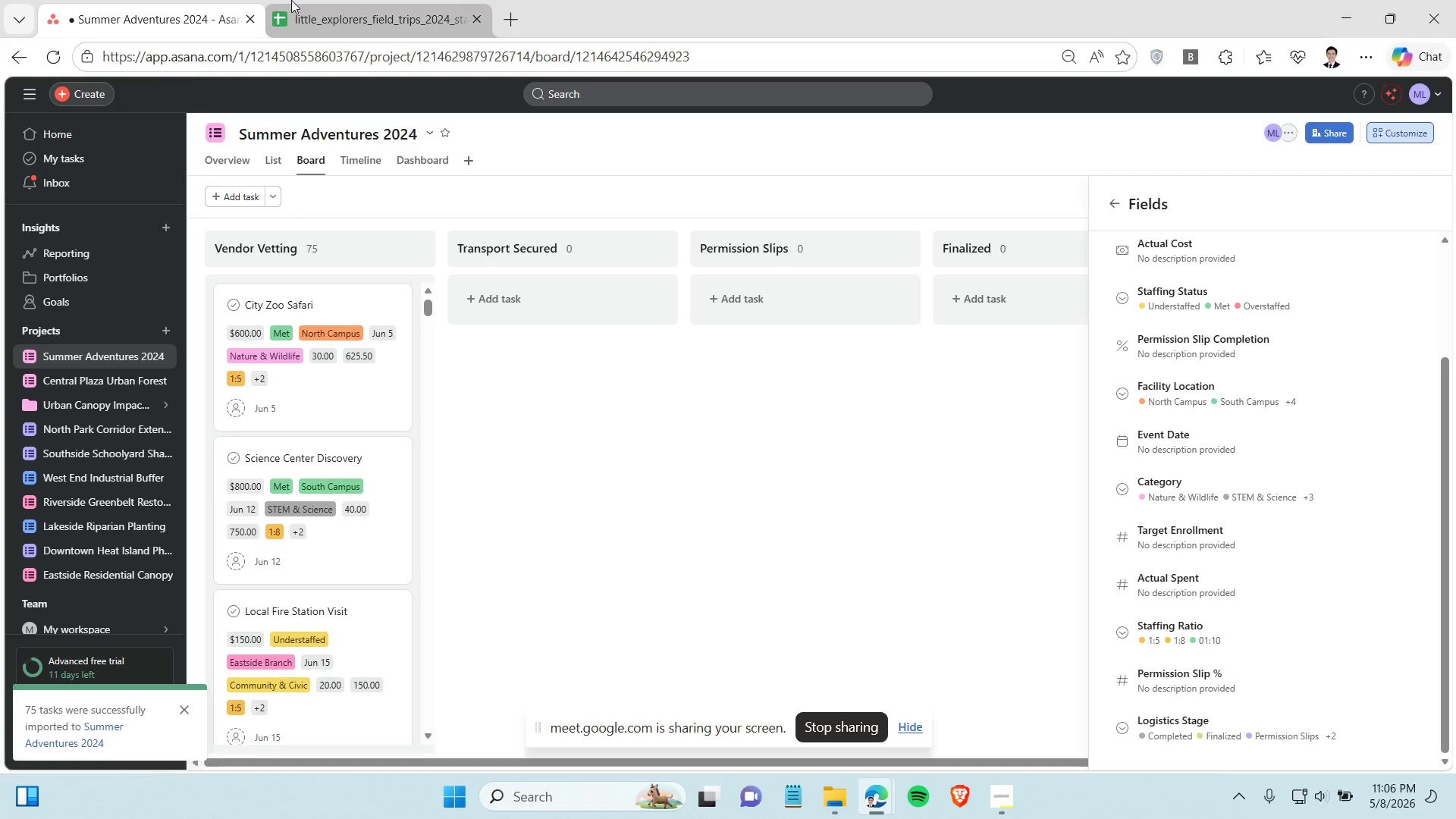 
left_click([291, 0])
 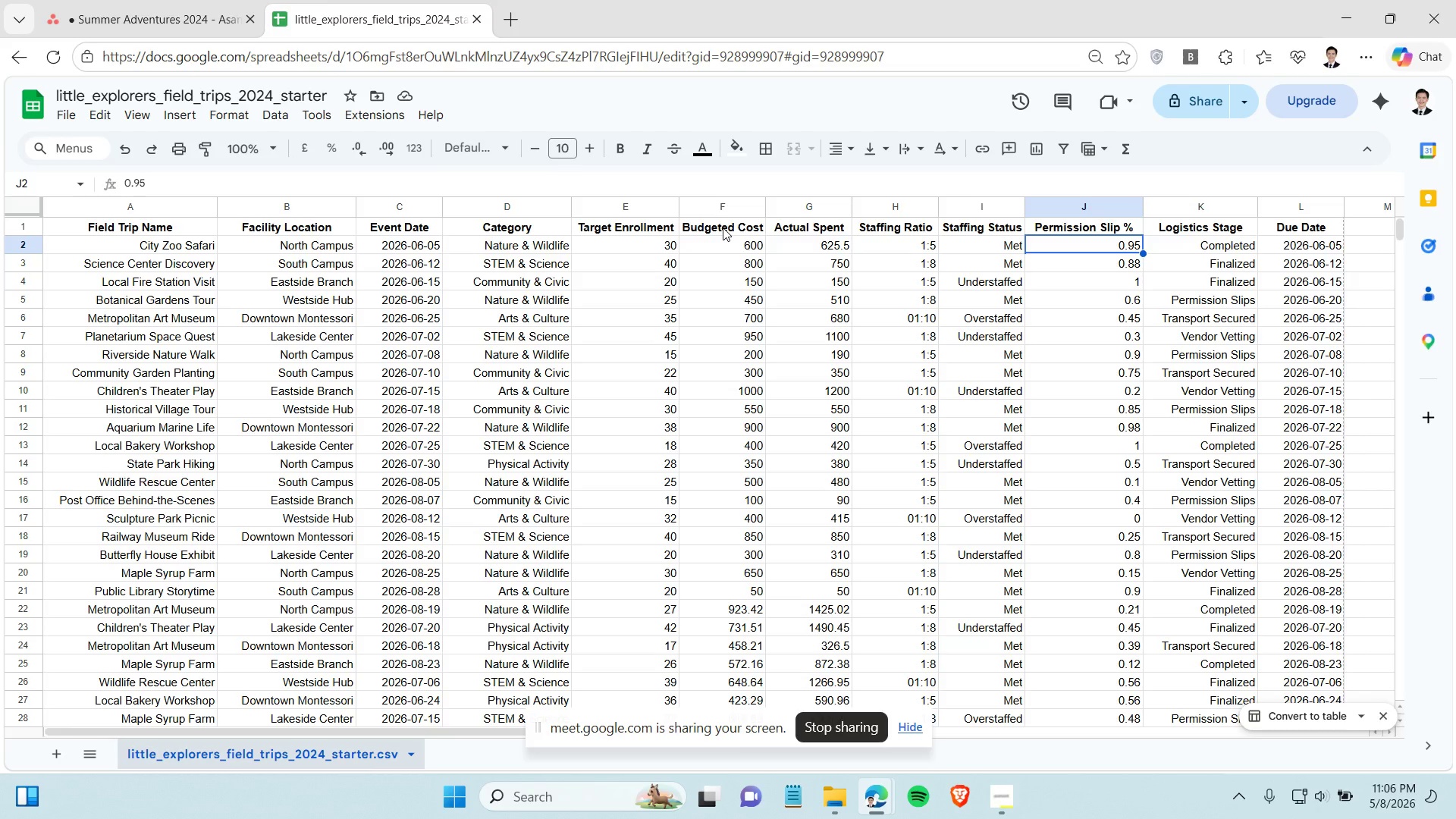 
left_click([728, 231])
 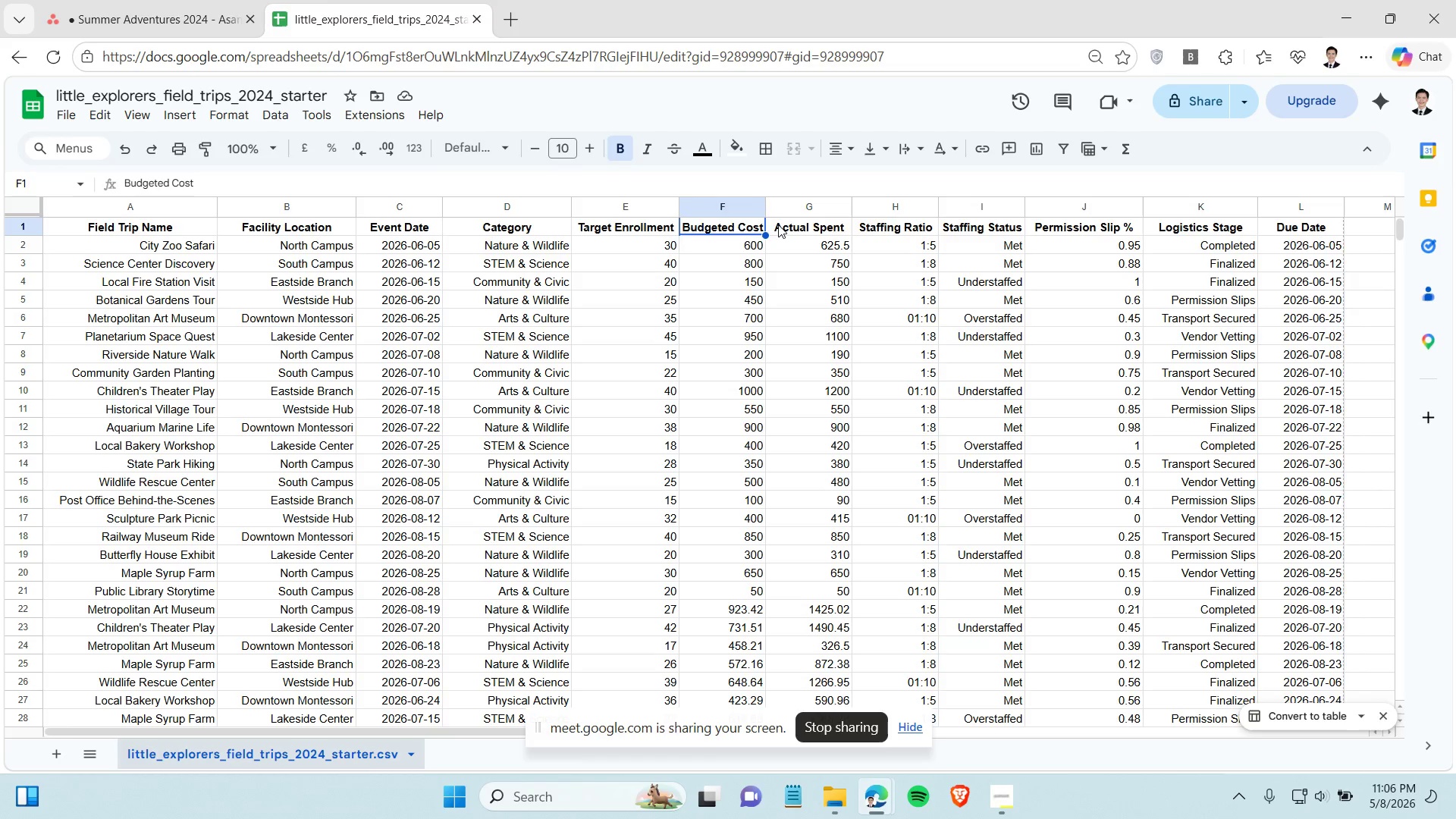 
left_click([778, 224])
 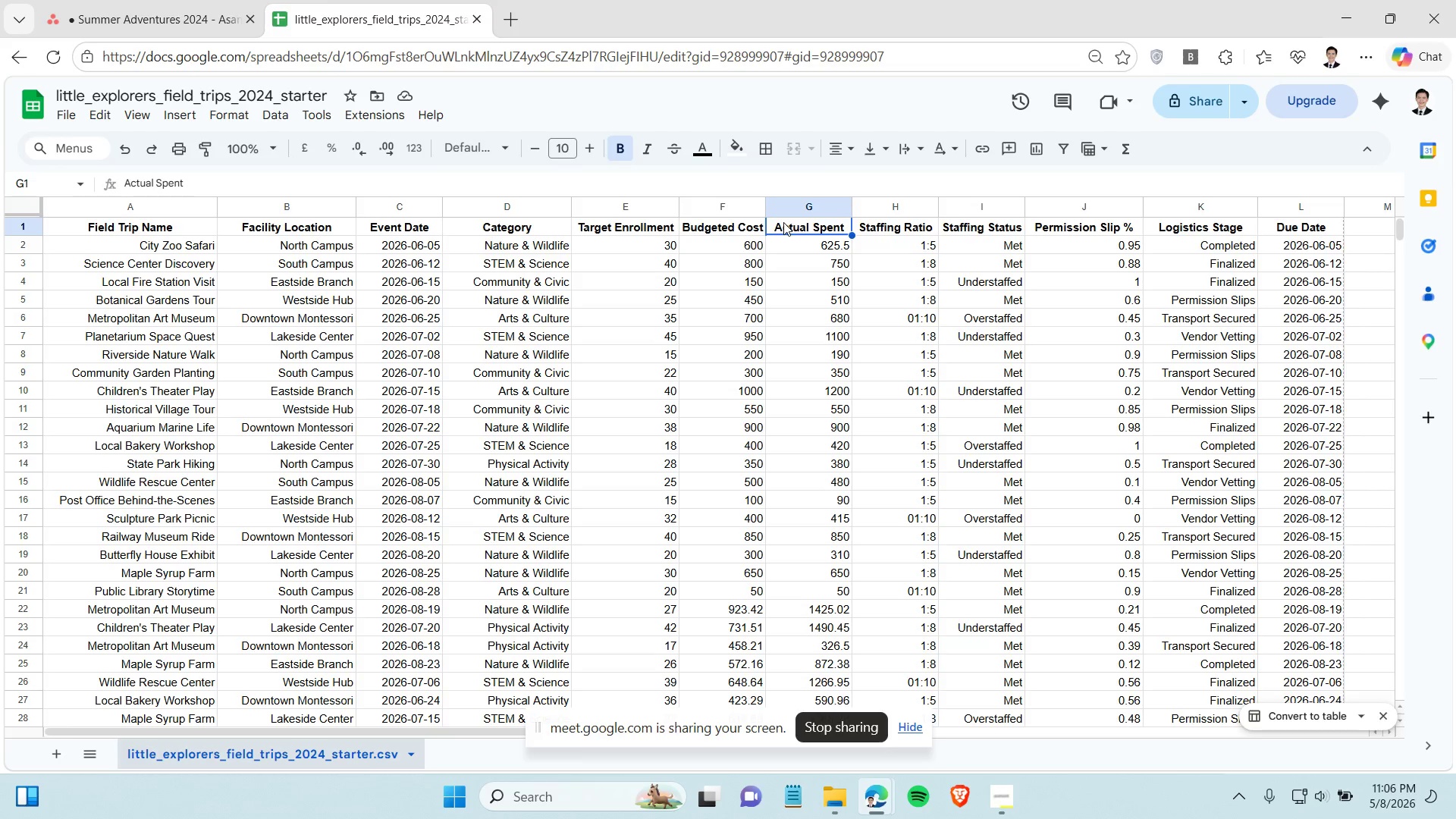 
left_click([155, 5])
 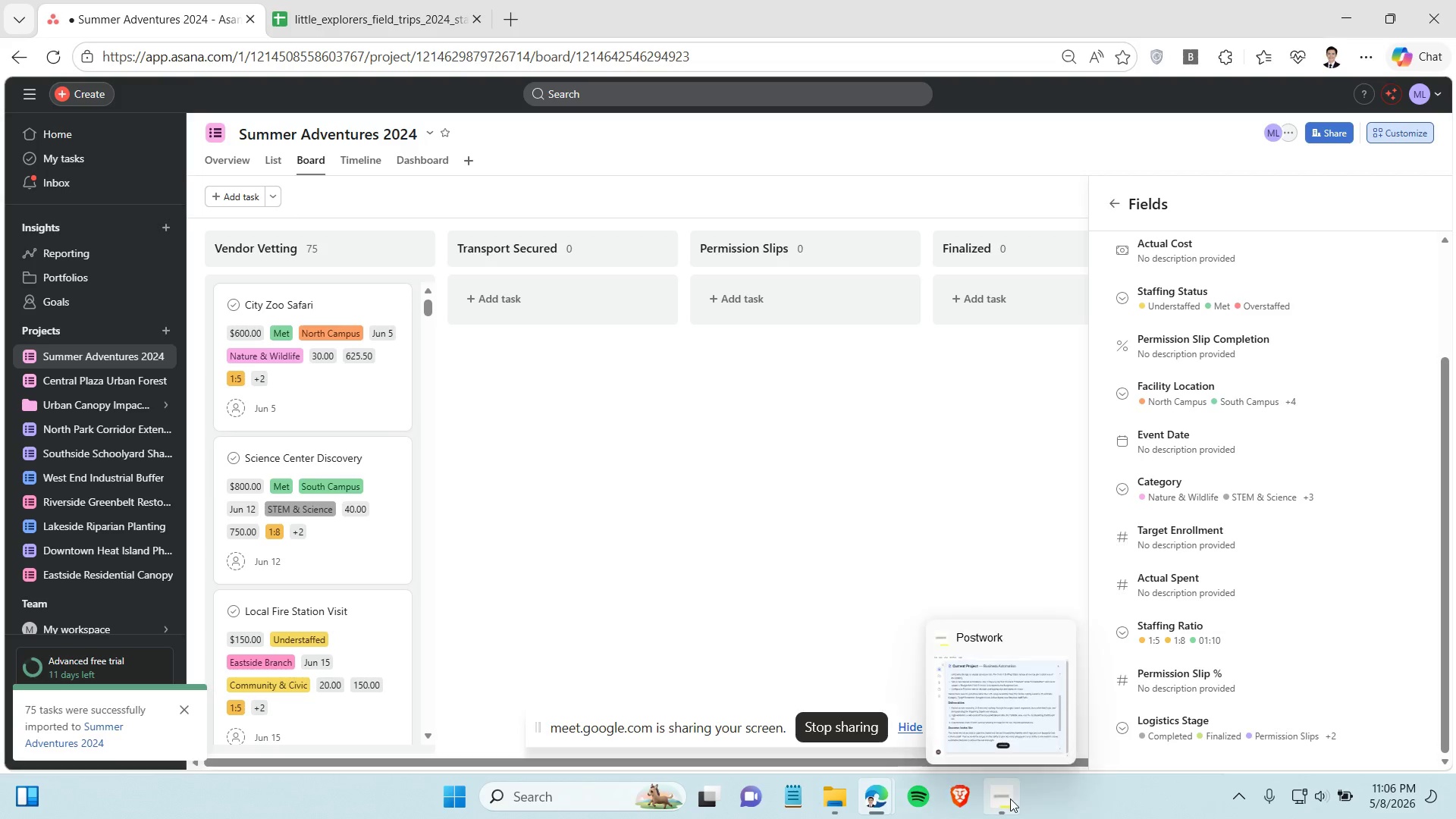 
left_click([1009, 799])